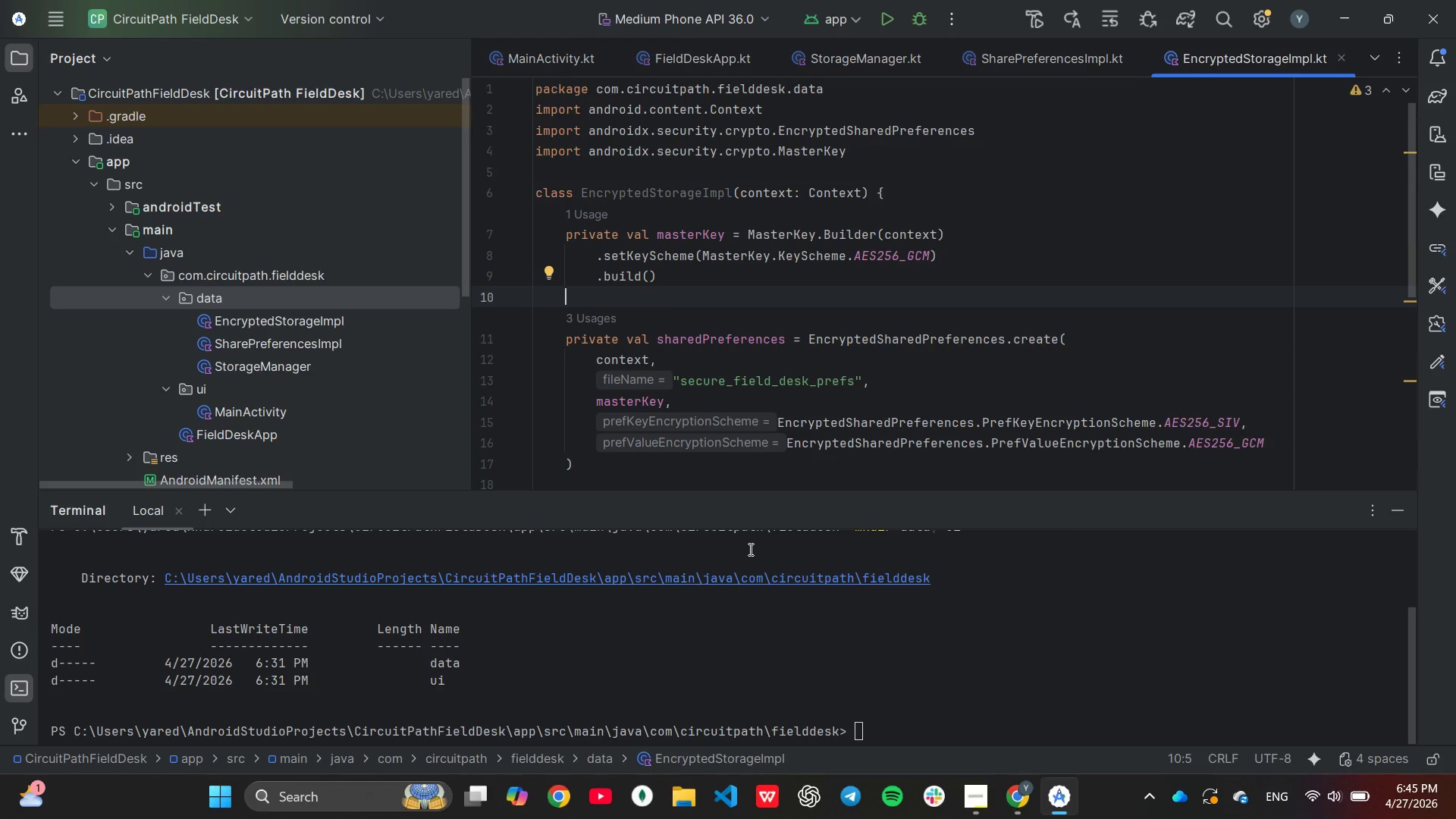 
wait(55.12)
 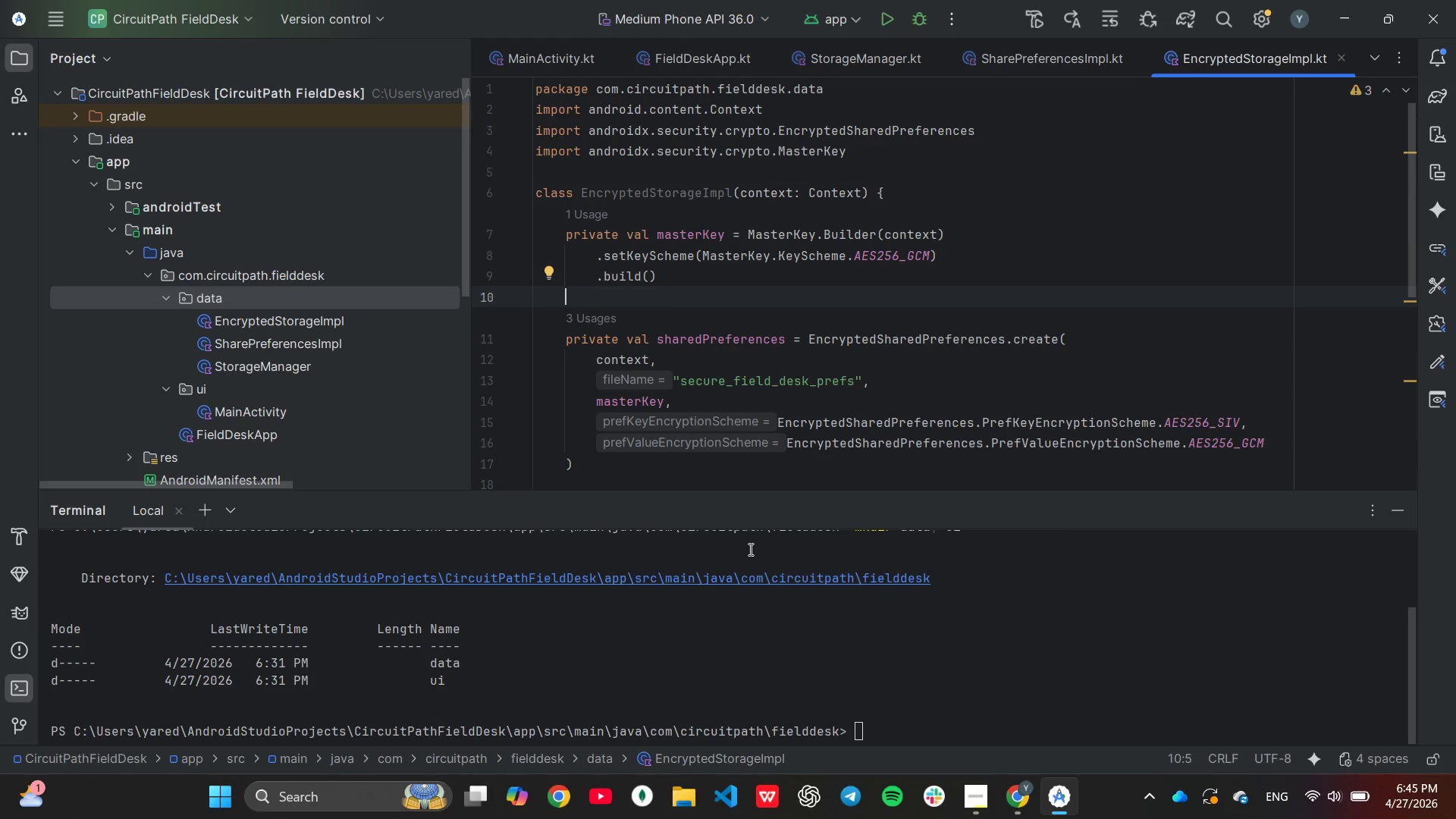 
mouse_move([694, 378])
 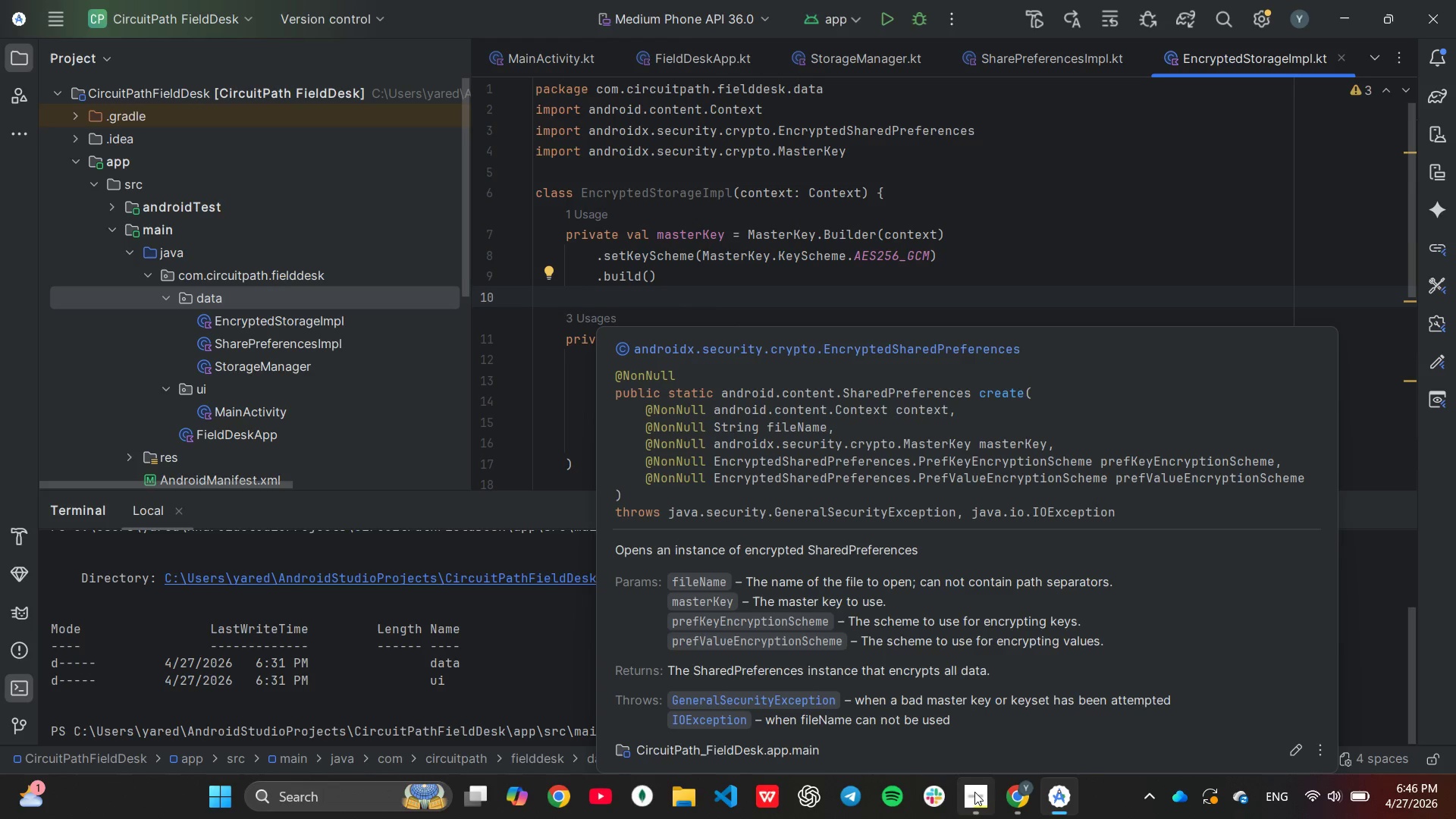 
left_click([974, 792])